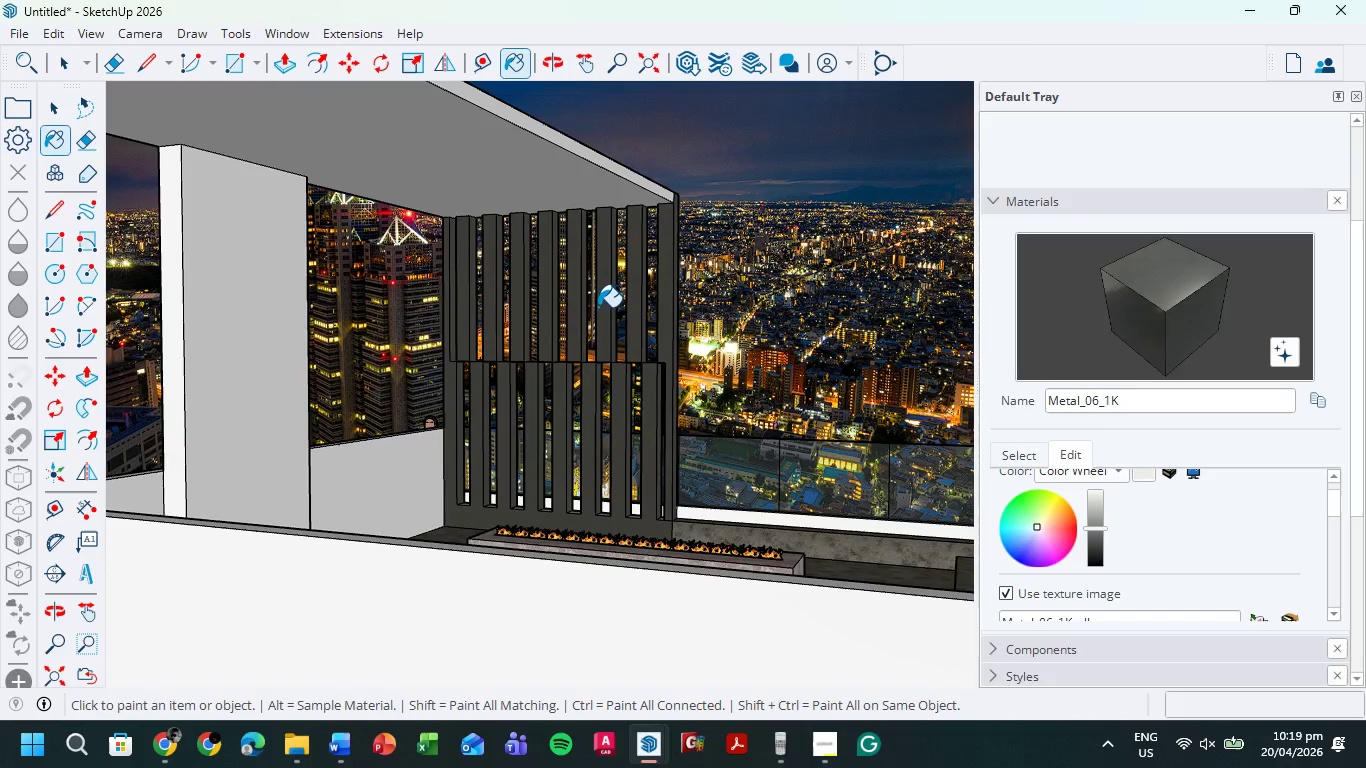 
scroll: coordinate [596, 298], scroll_direction: up, amount: 4.0
 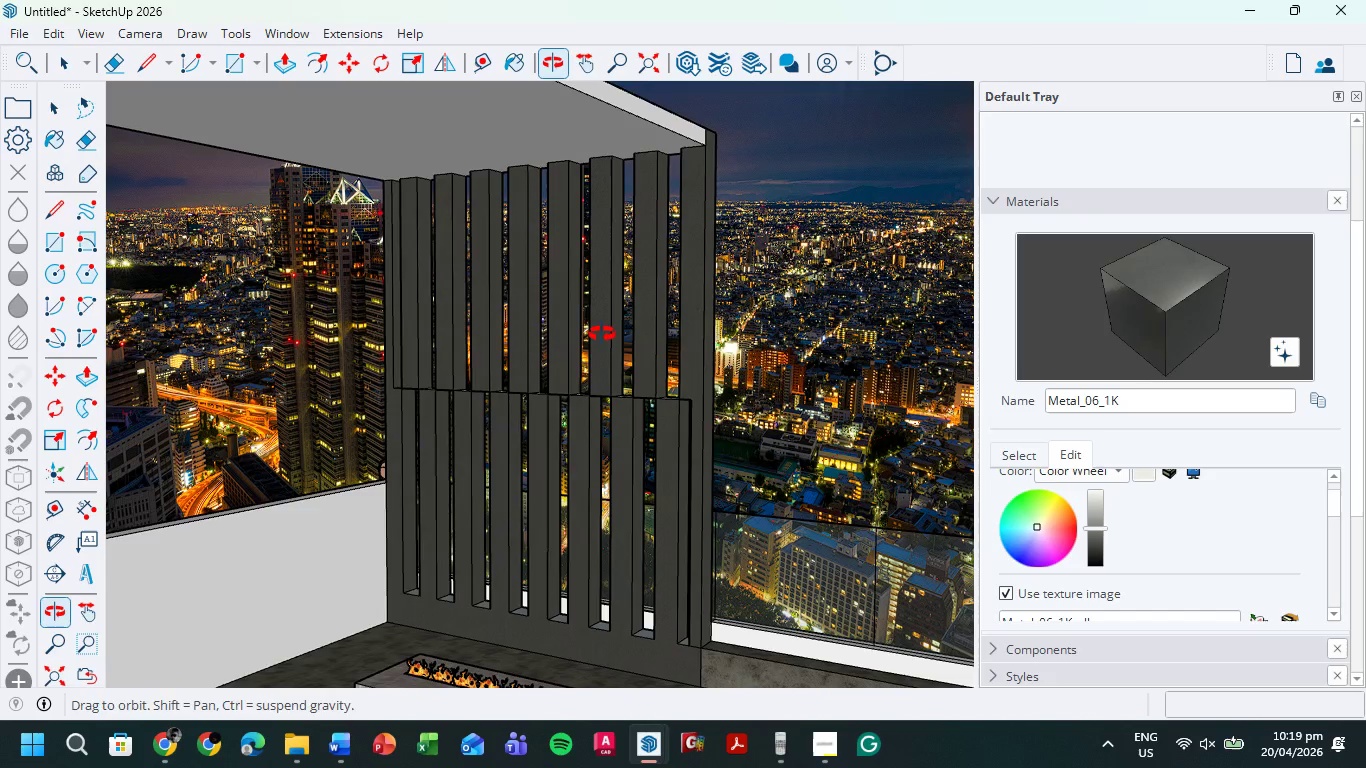 
scroll: coordinate [422, 485], scroll_direction: down, amount: 9.0
 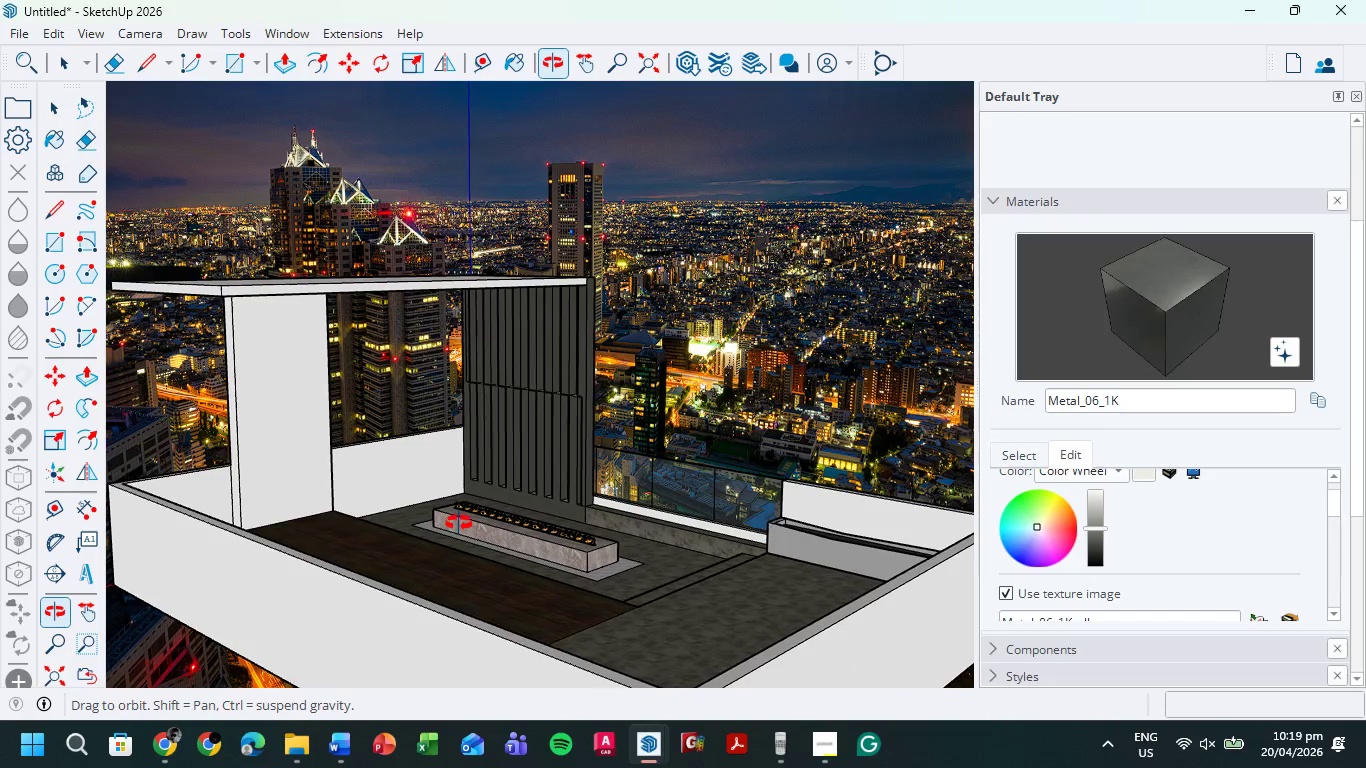 
scroll: coordinate [458, 511], scroll_direction: up, amount: 2.0
 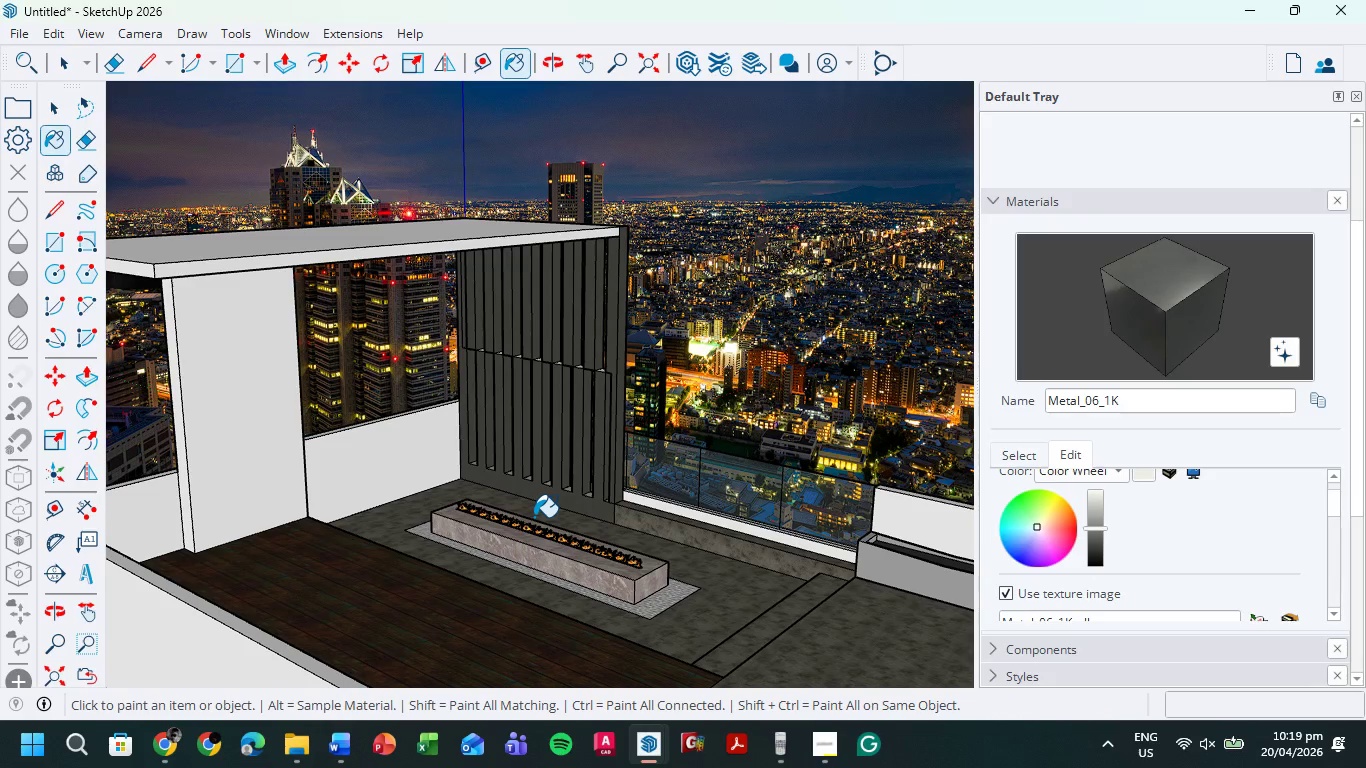 
hold_key(key=ShiftLeft, duration=1.33)
 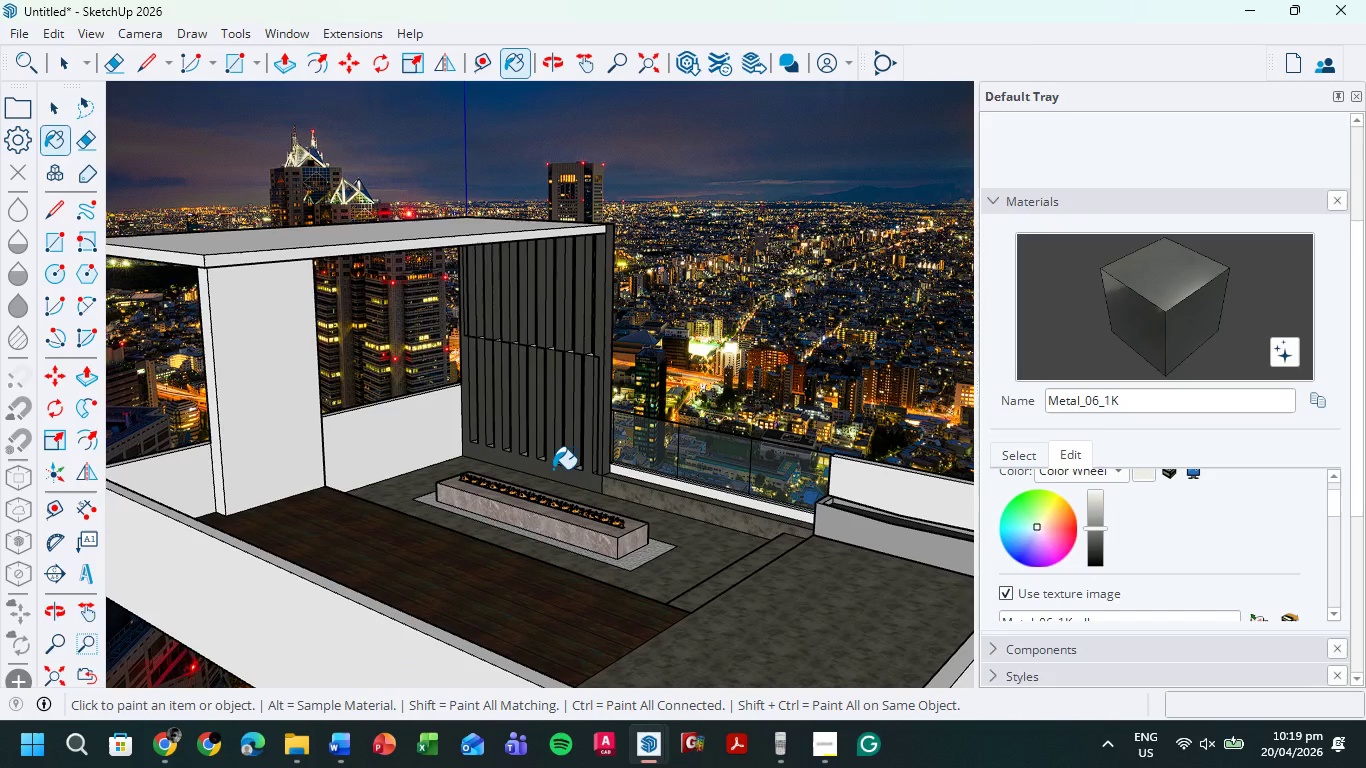 
scroll: coordinate [507, 445], scroll_direction: up, amount: 1.0
 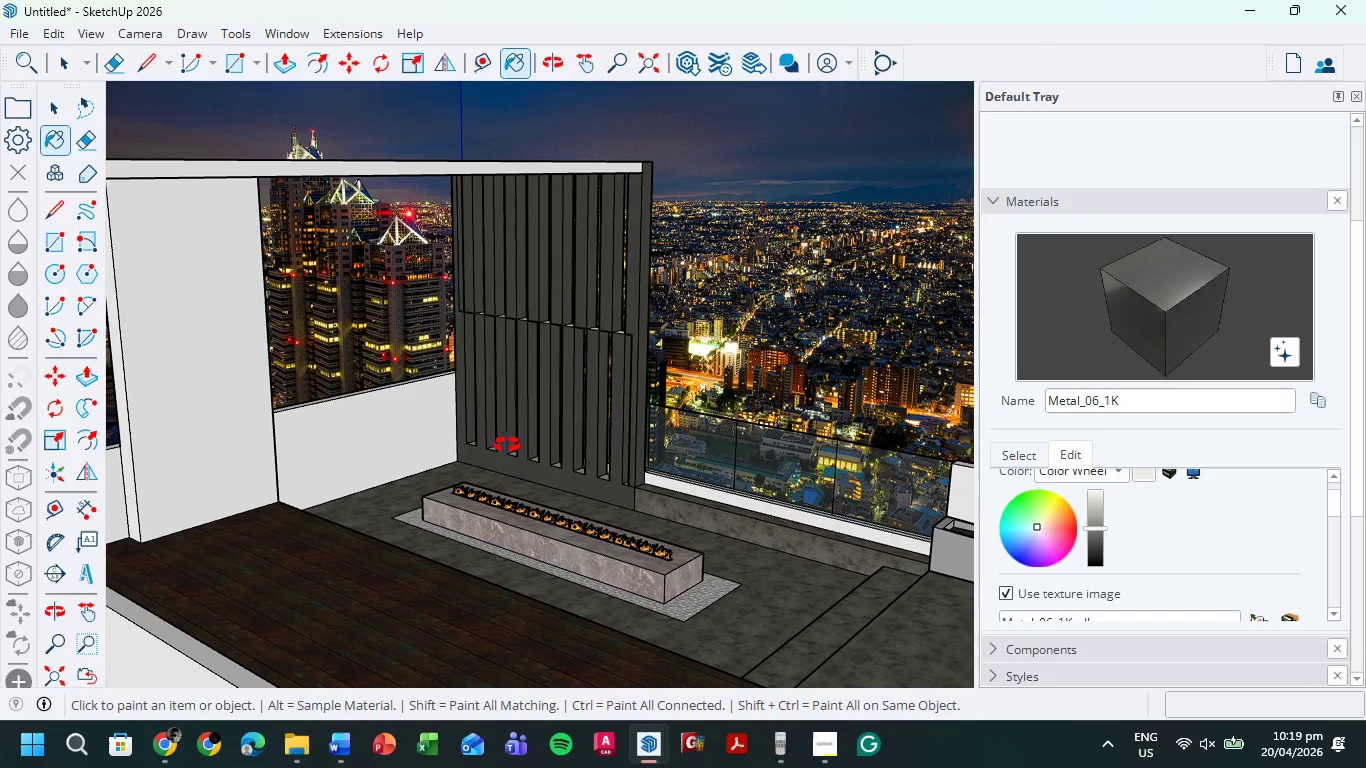 
hold_key(key=ShiftLeft, duration=0.62)
 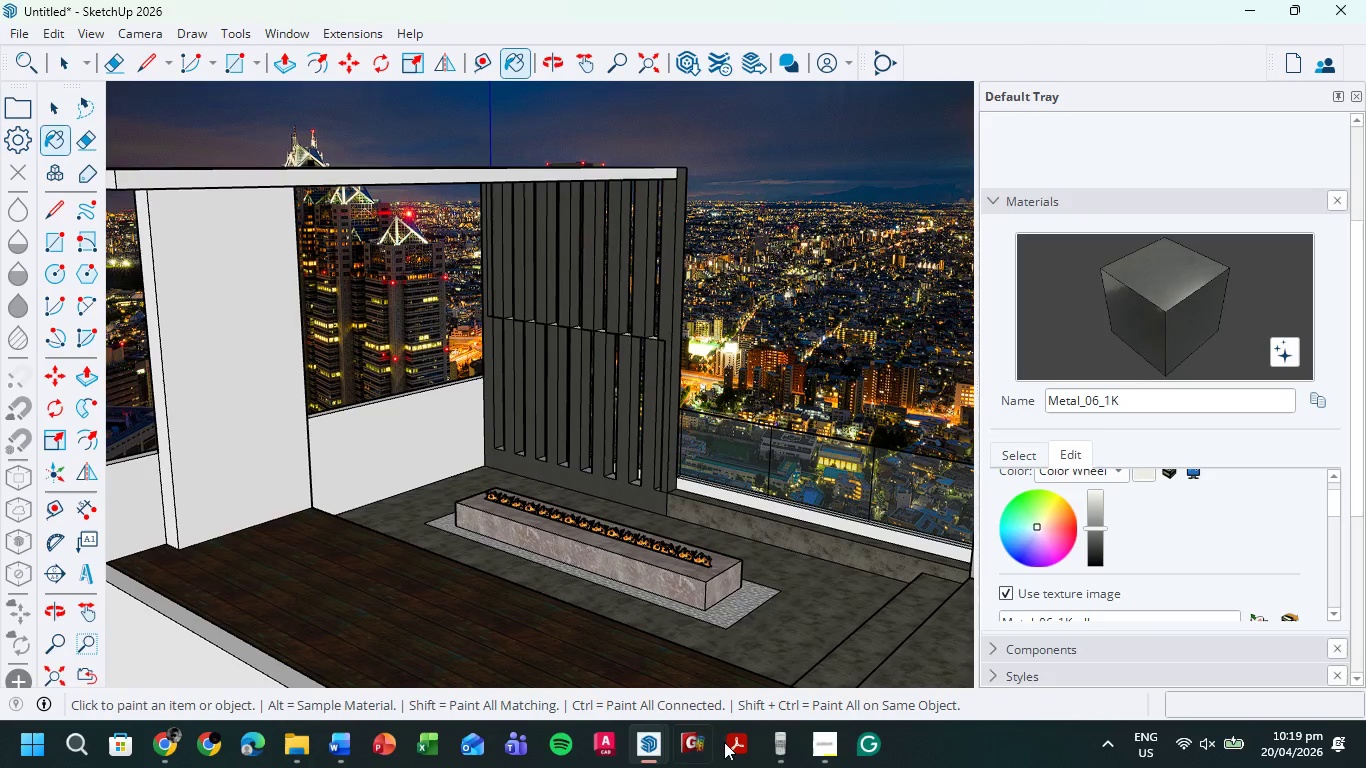 
left_click([815, 741])